 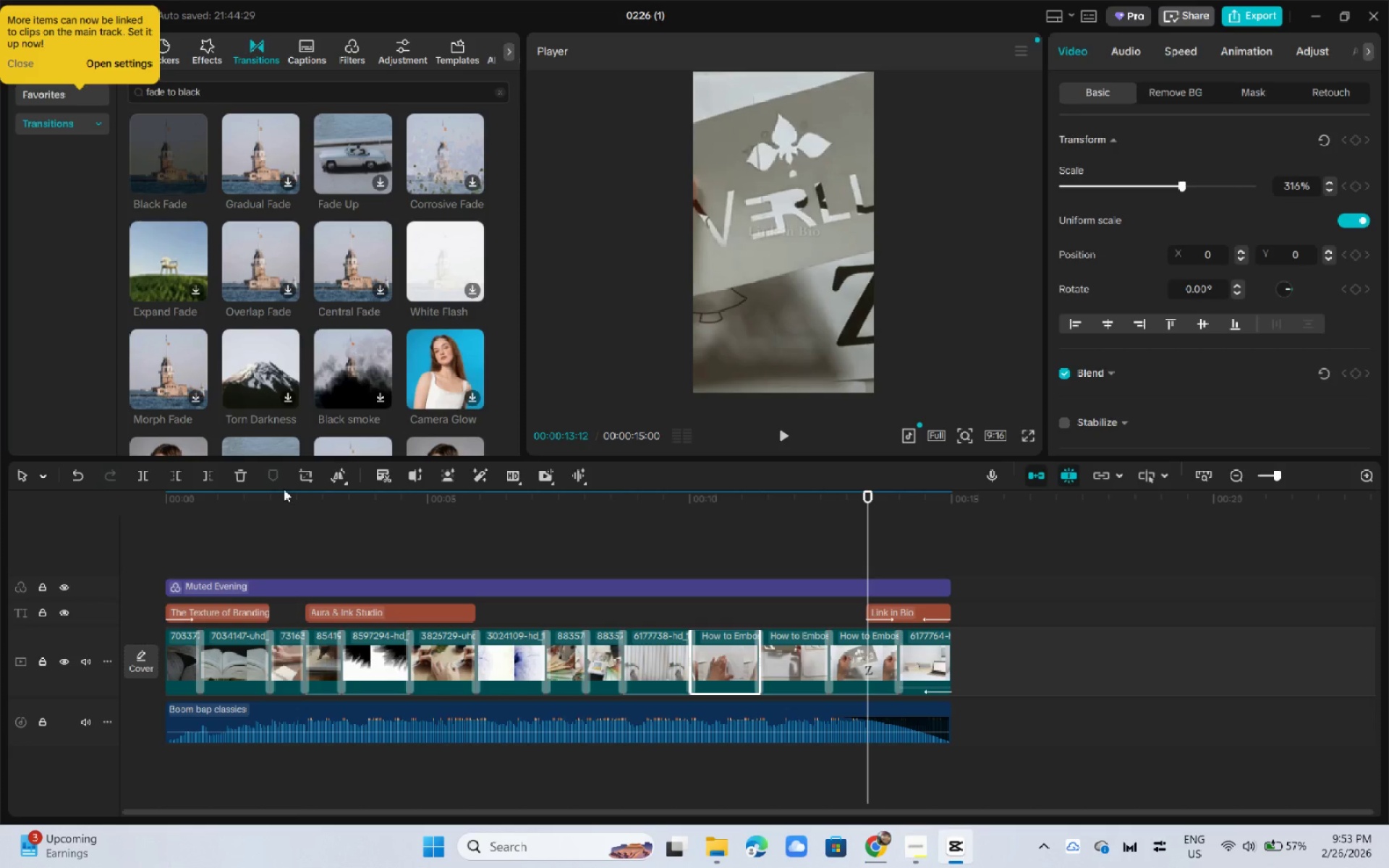 
scroll: coordinate [399, 383], scroll_direction: up, amount: 3.0
 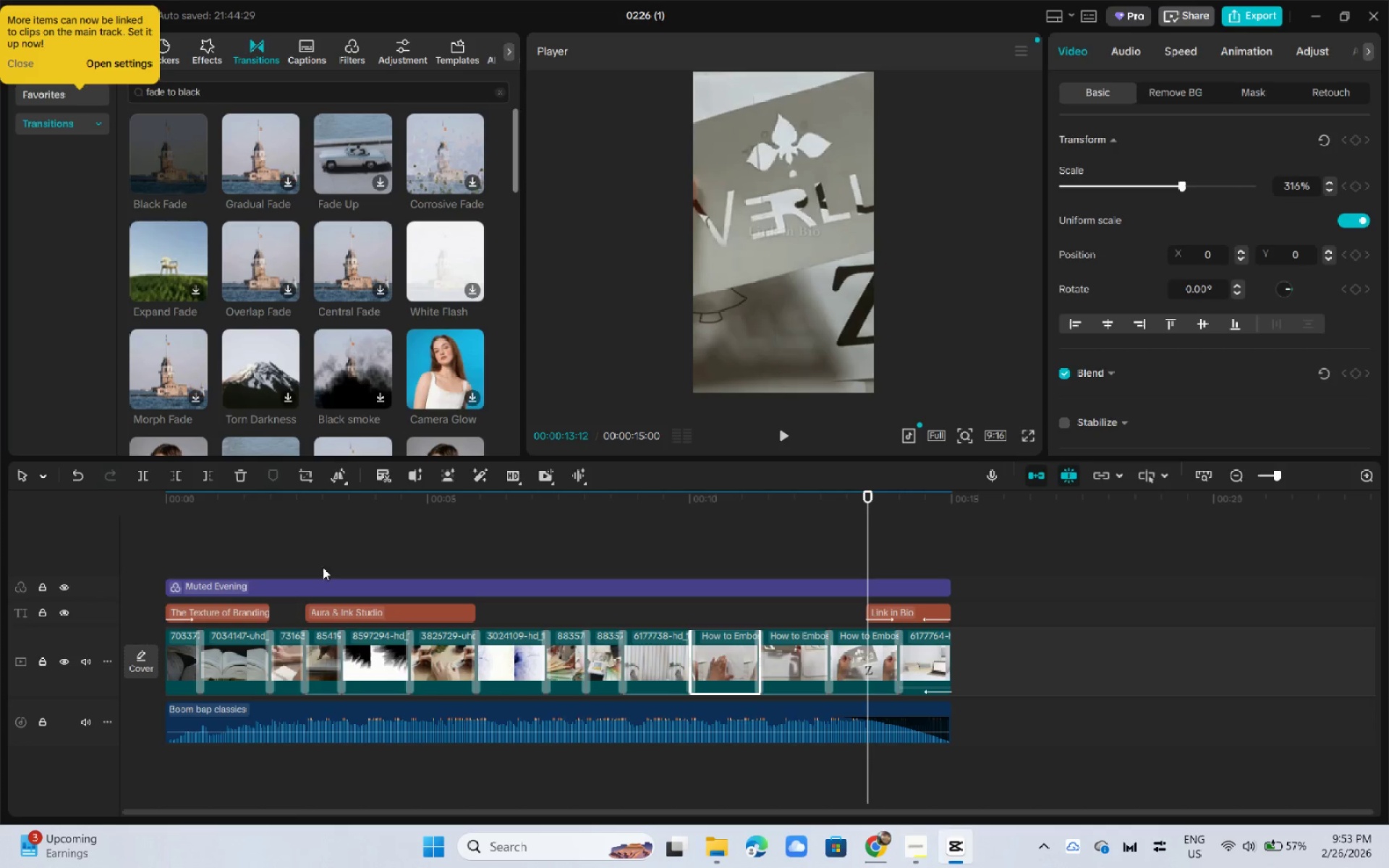 
left_click_drag(start_coordinate=[239, 515], to_coordinate=[138, 502])
 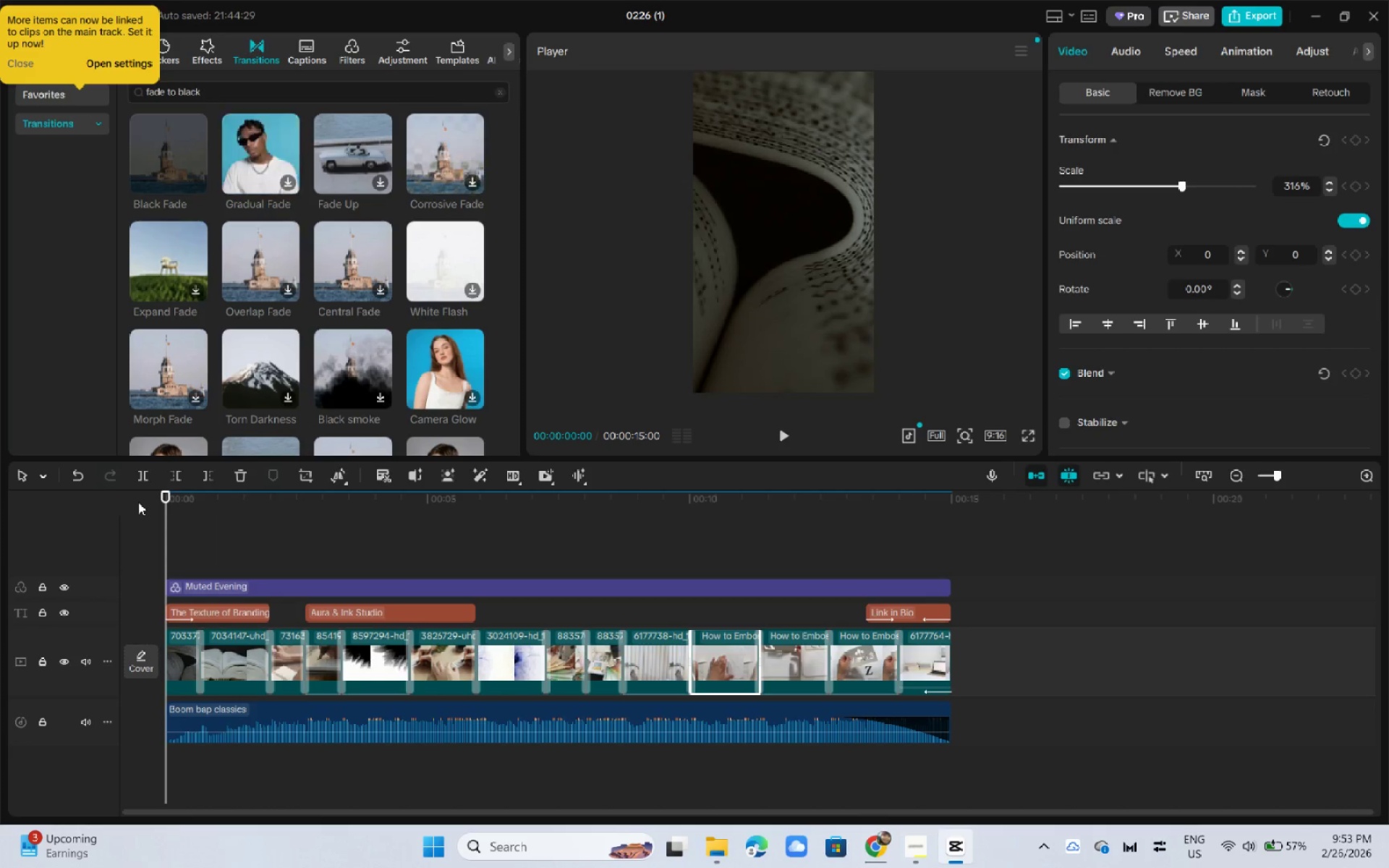 
key(Space)
 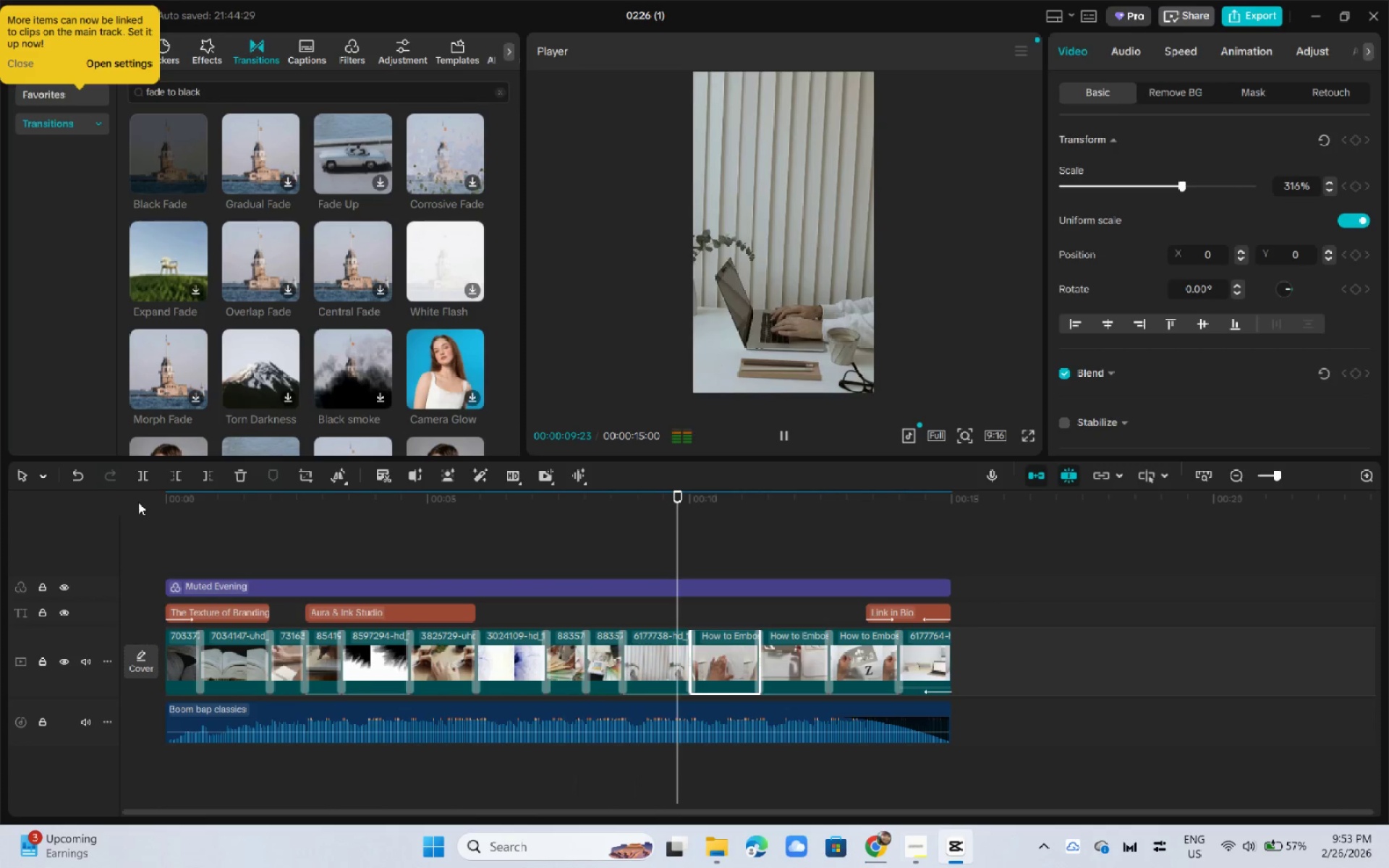 
wait(14.95)
 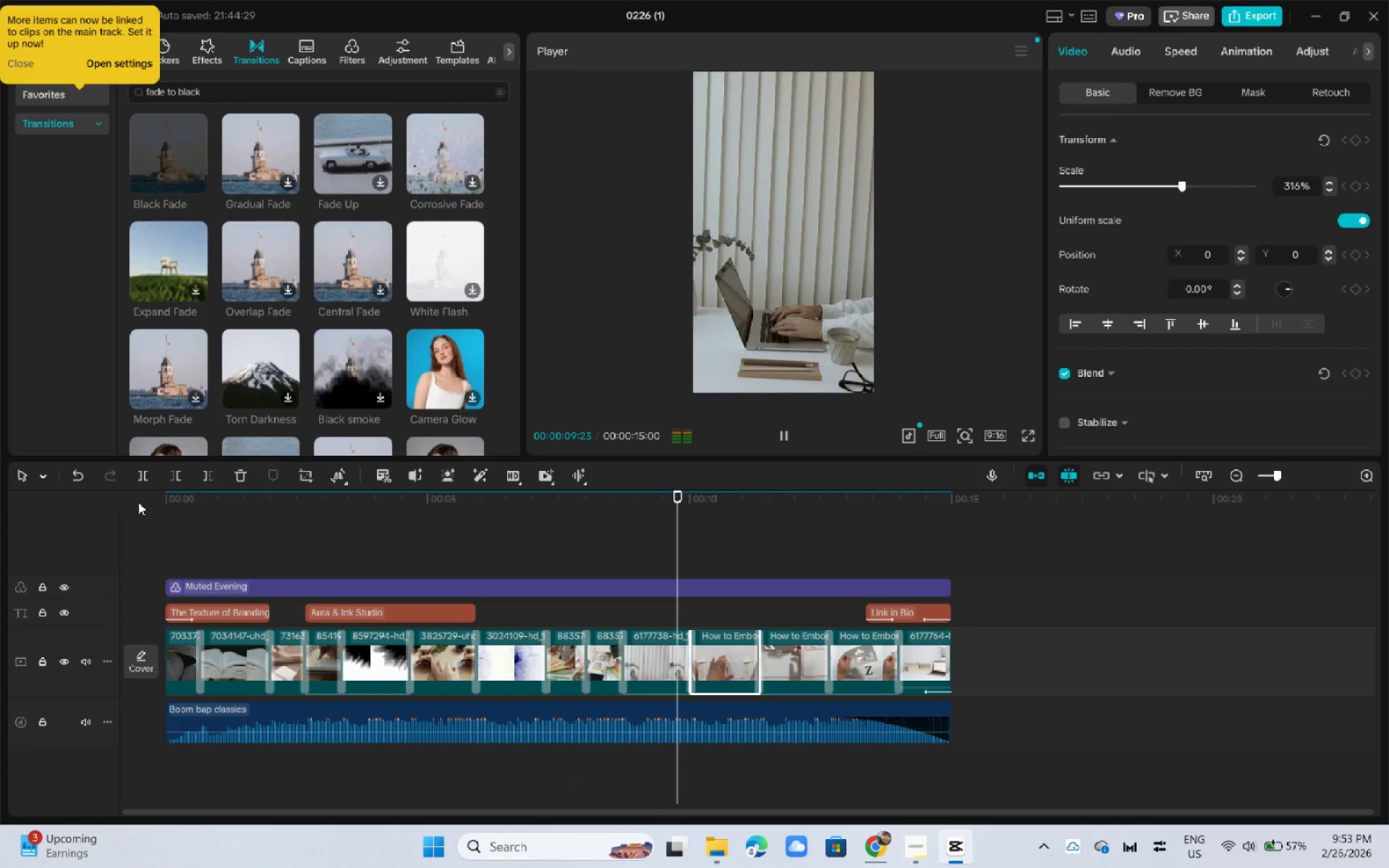 
key(Space)
 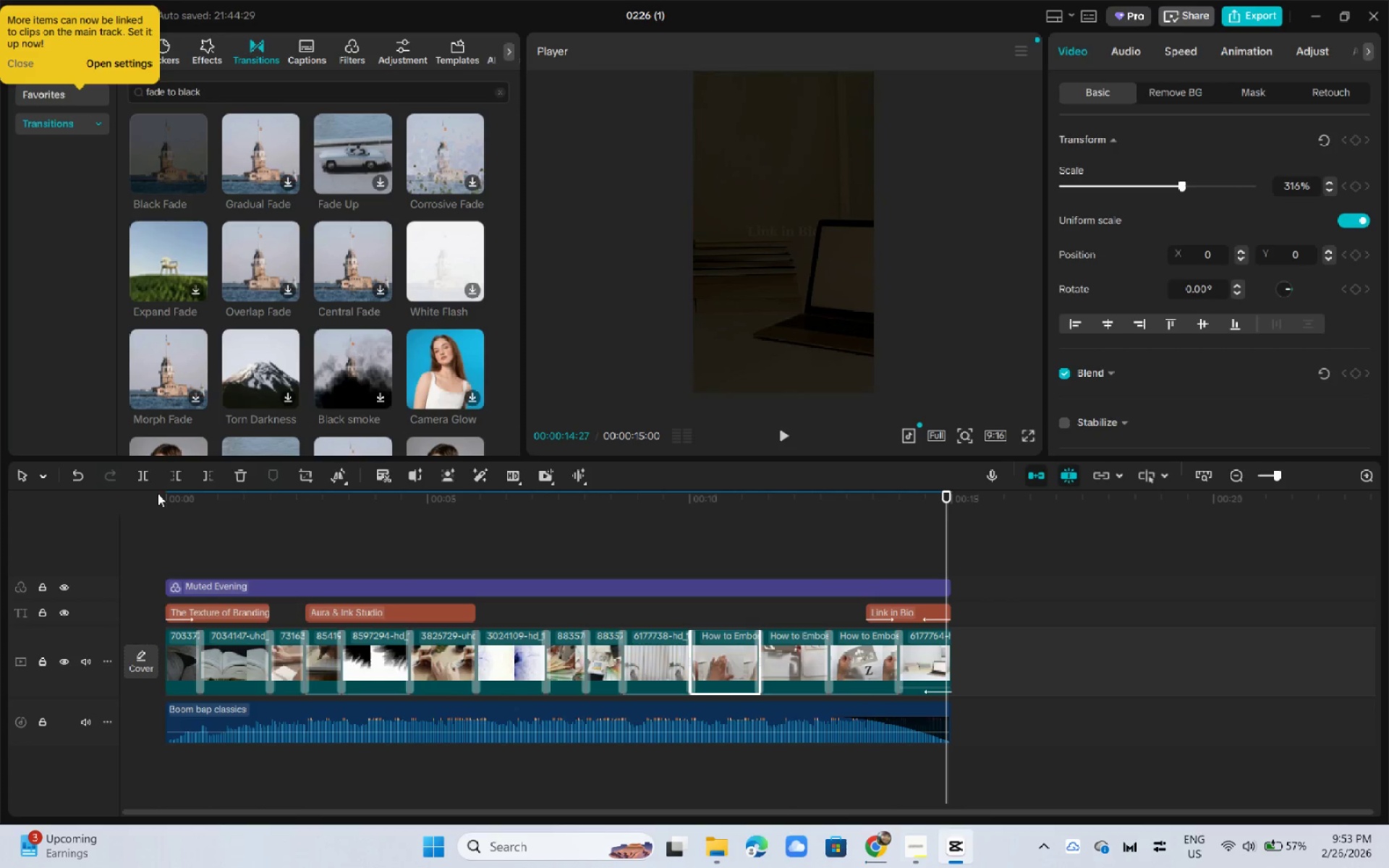 
key(Alt+AltLeft)
 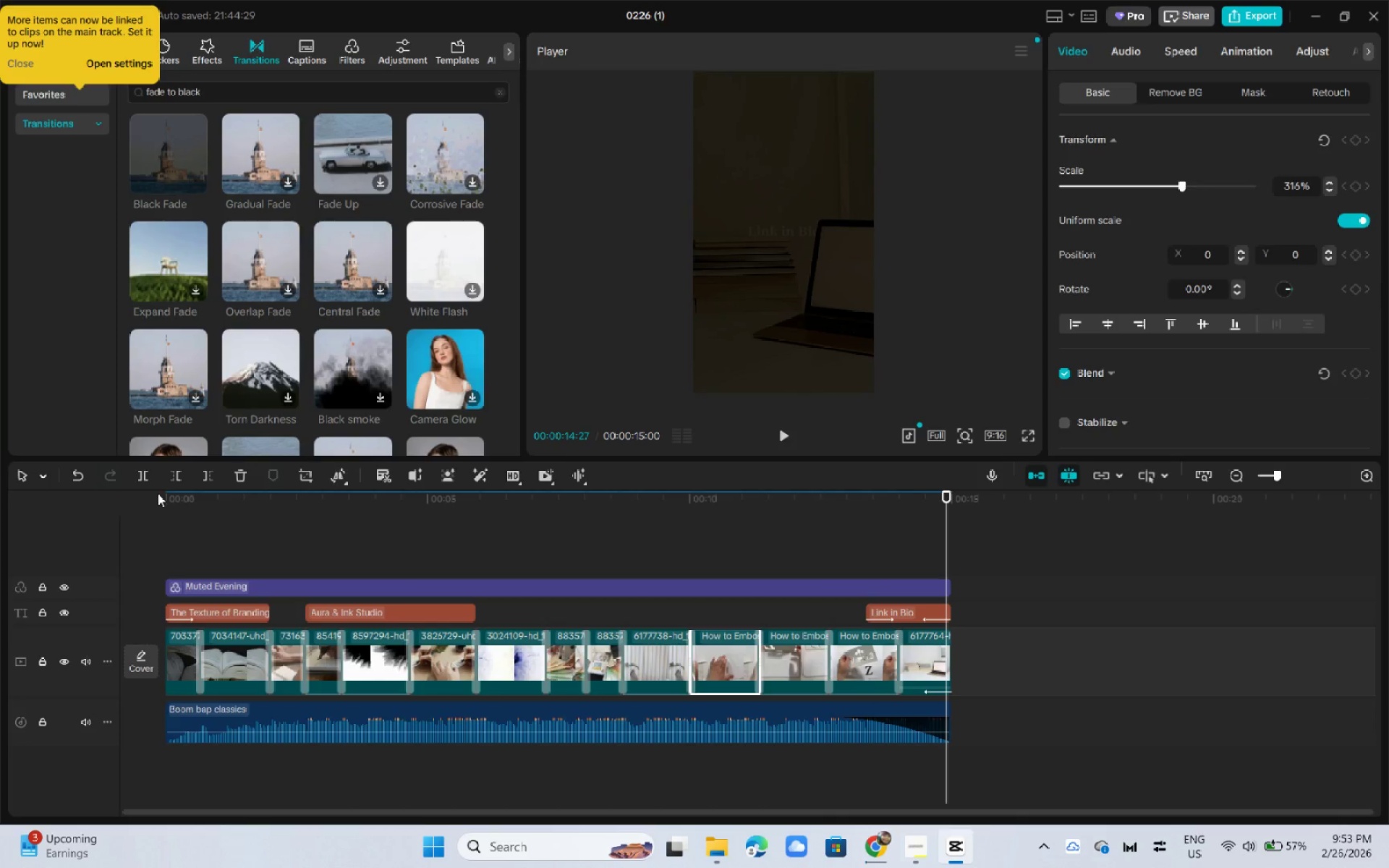 
key(Alt+Tab)